 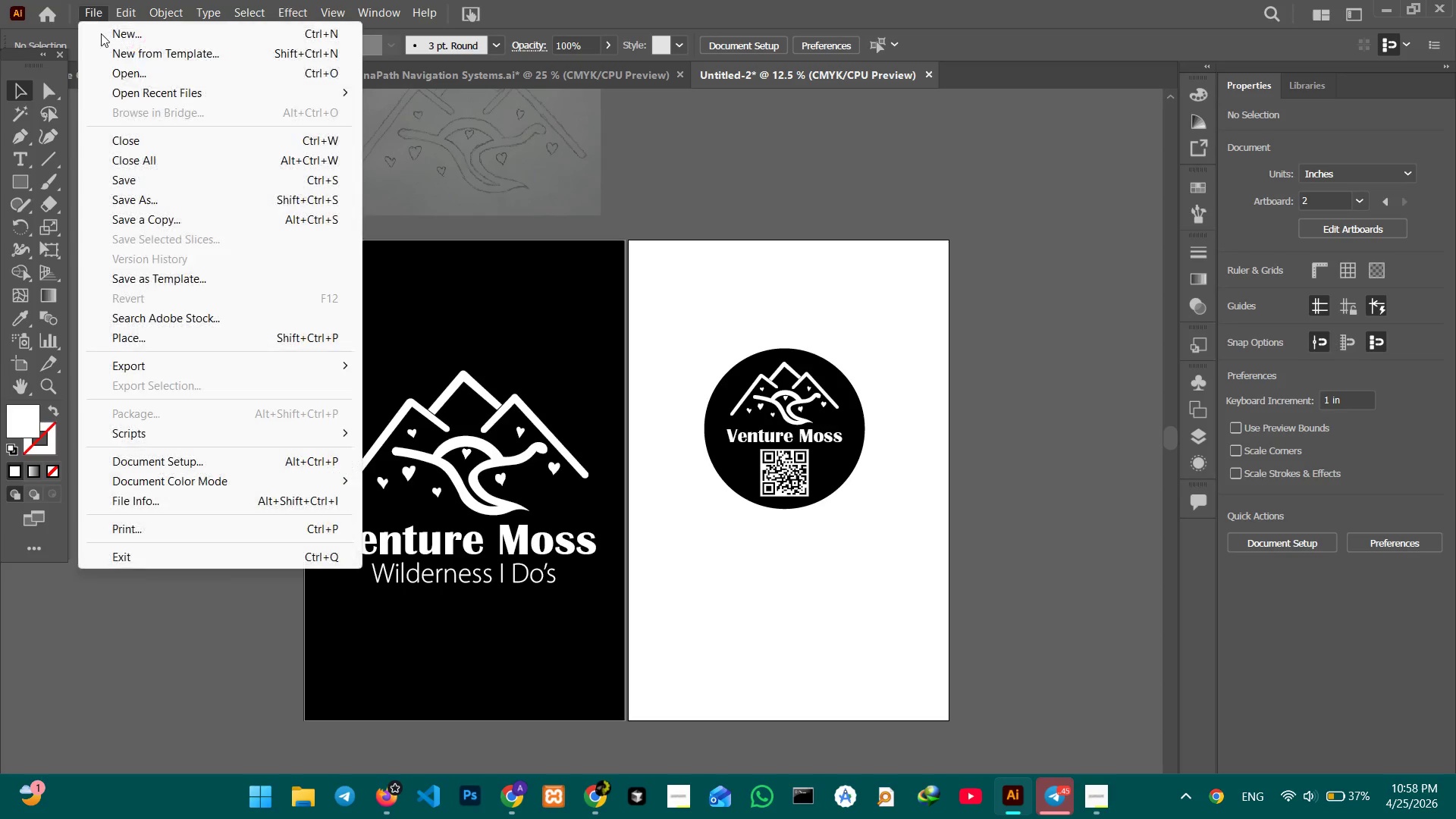 
left_click([202, 206])
 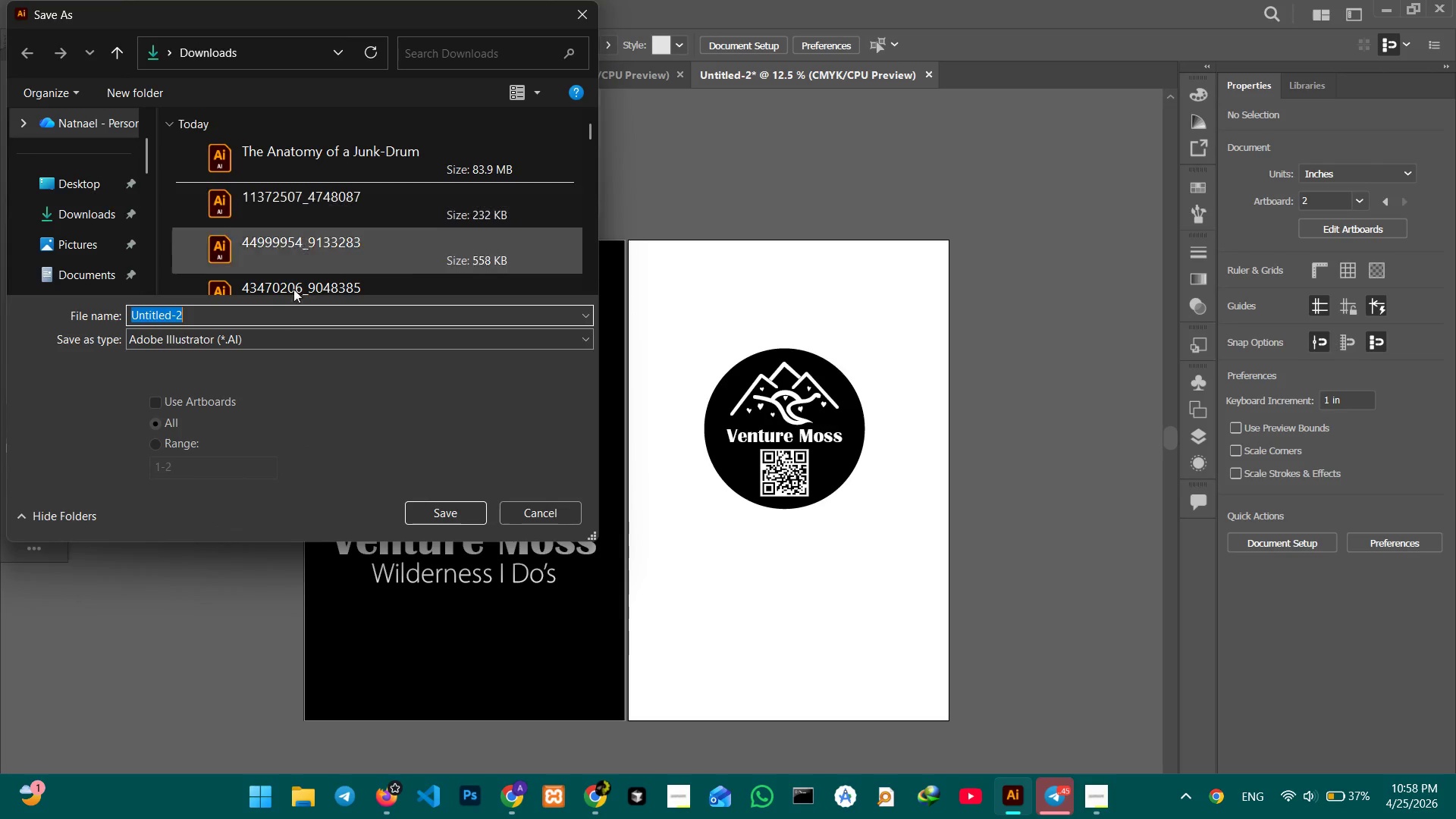 
hold_key(key=ControlLeft, duration=0.38)
 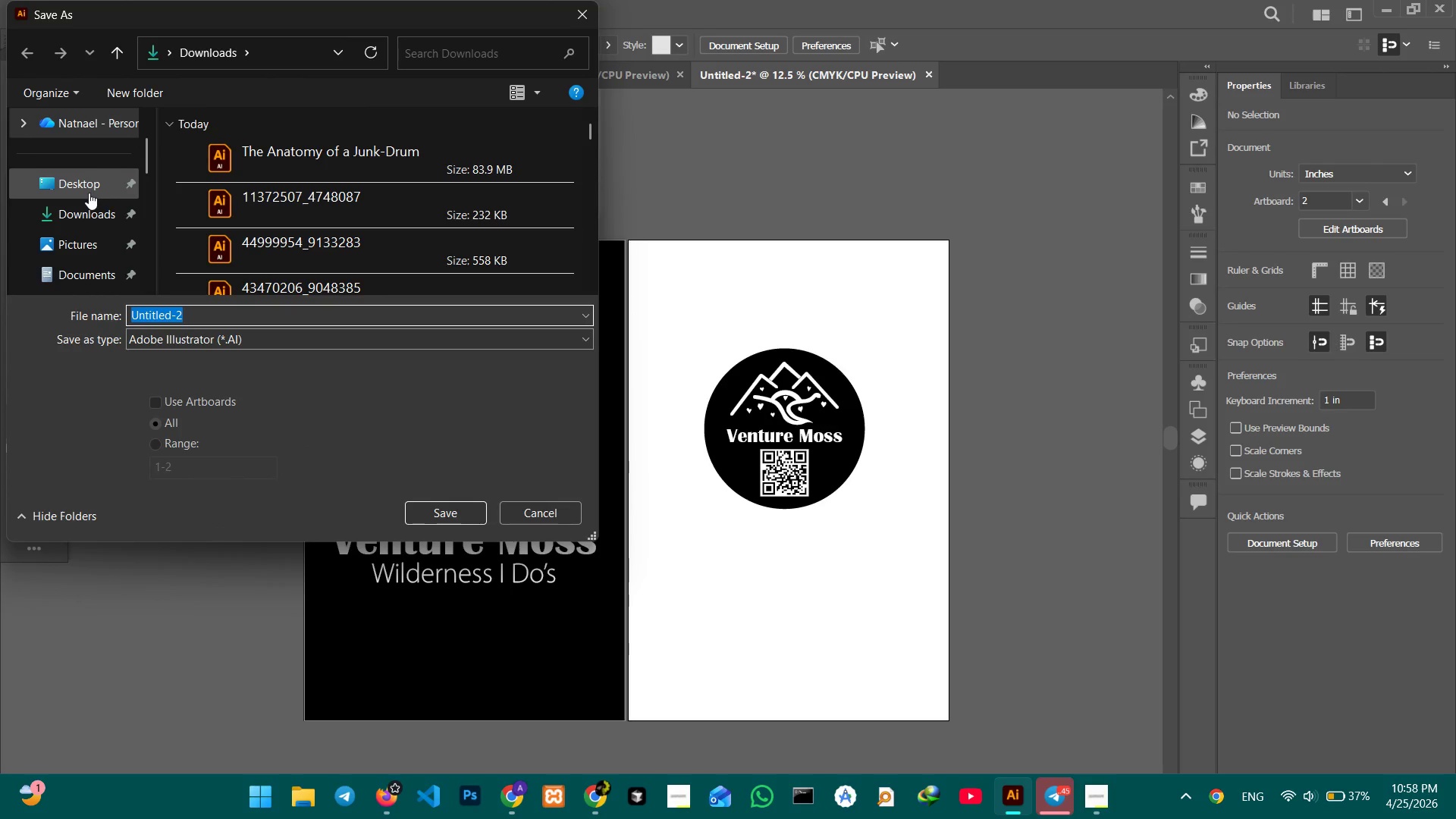 
left_click([89, 187])
 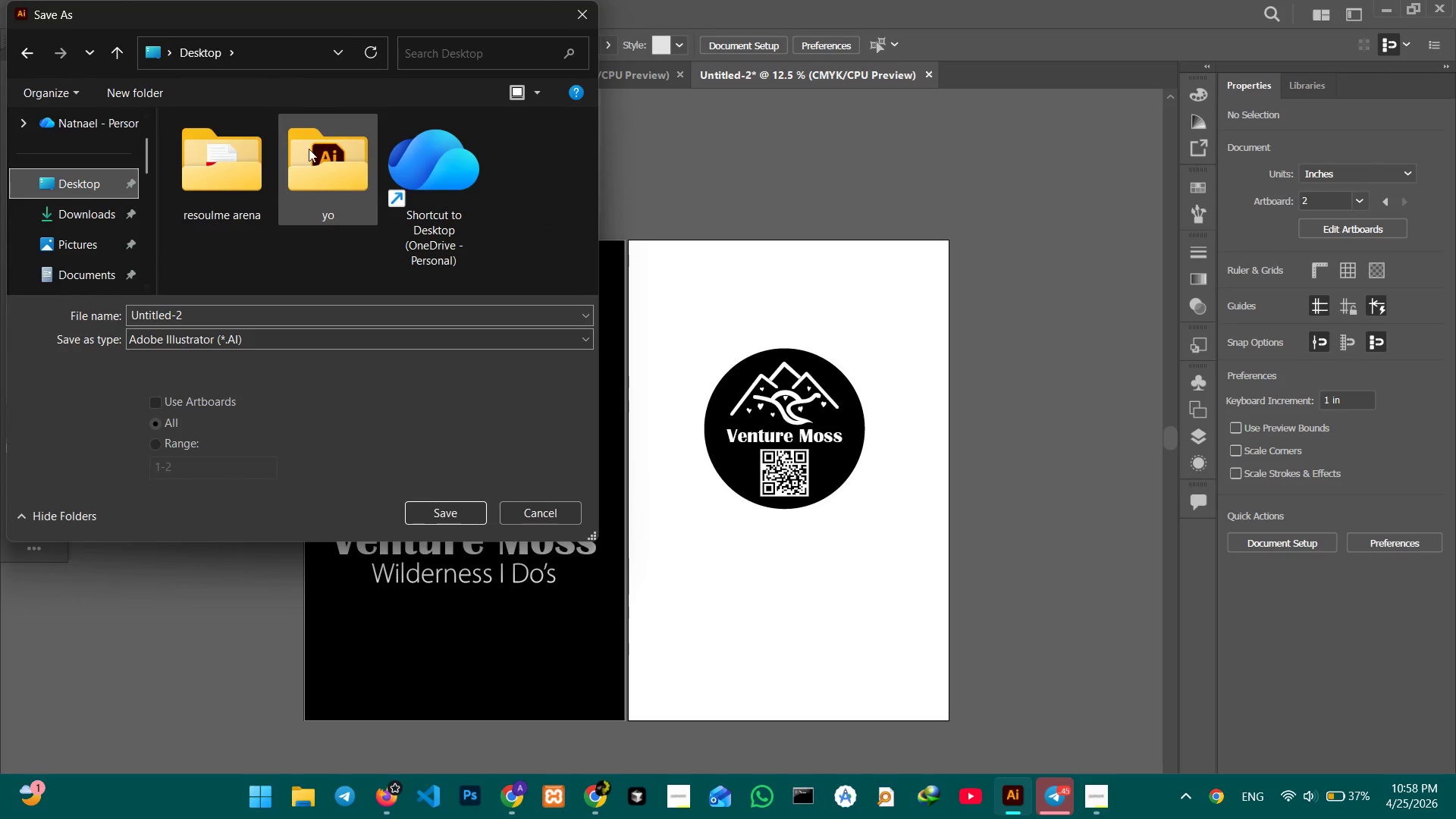 
double_click([308, 150])
 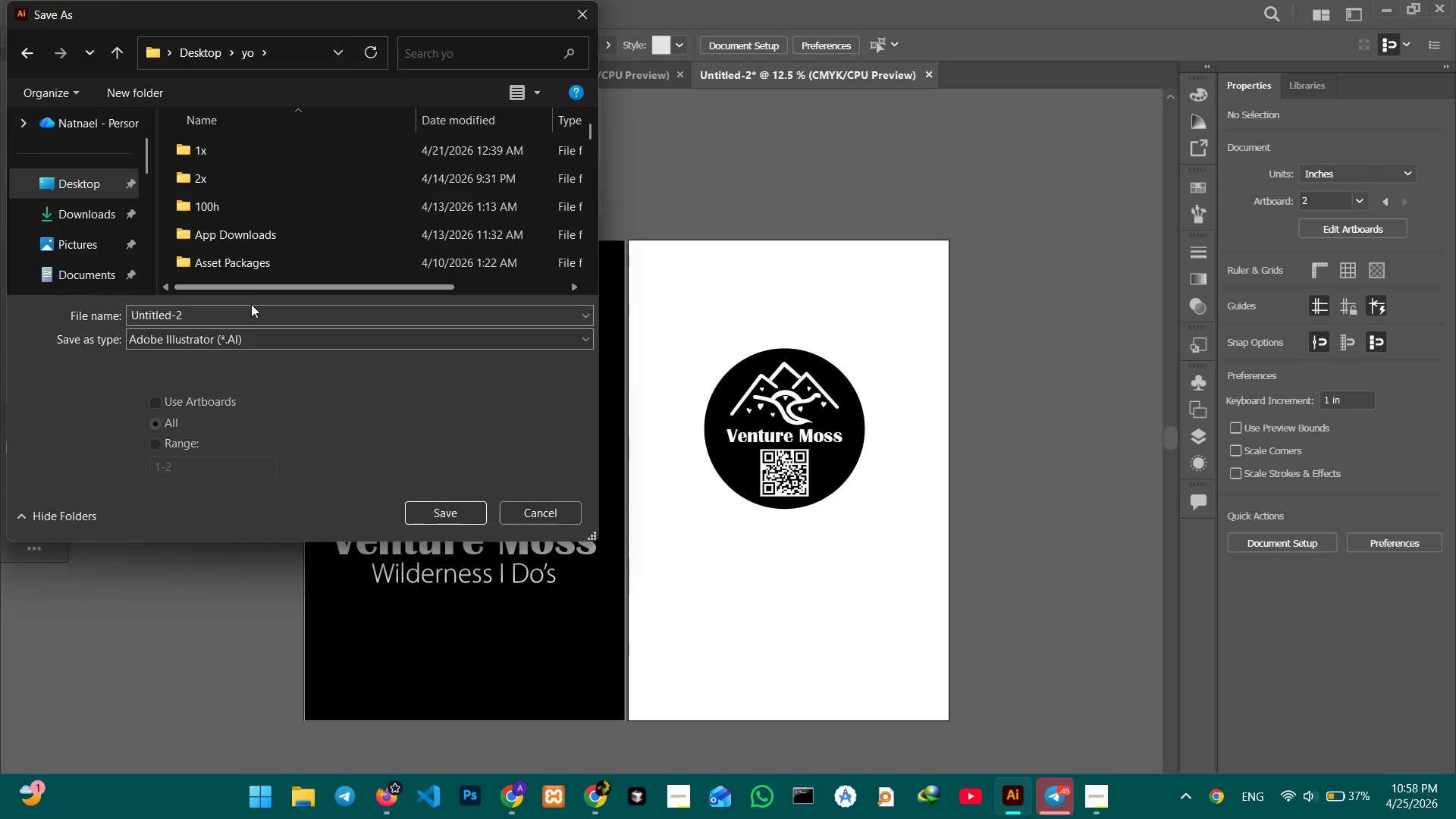 
left_click([251, 308])
 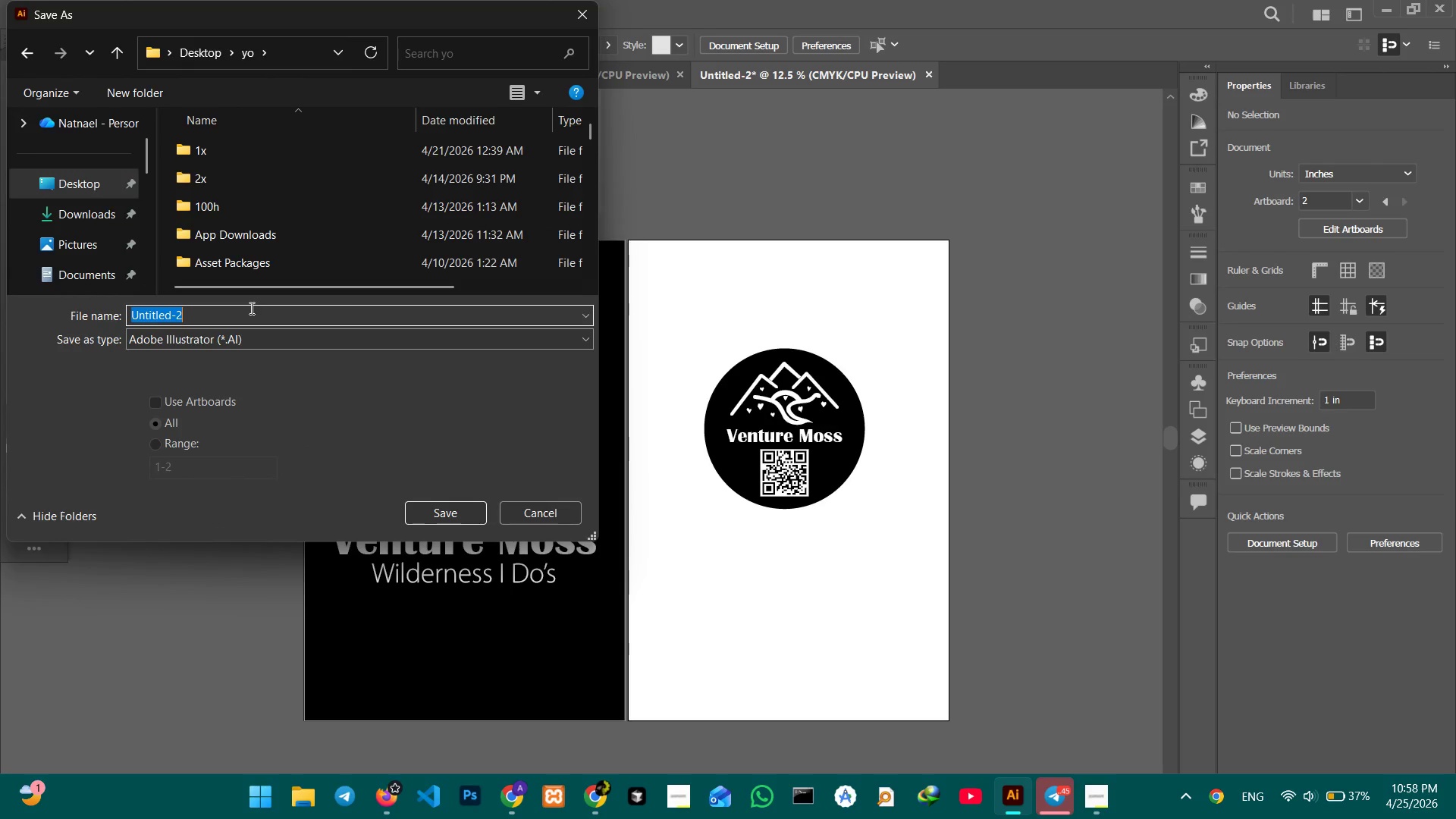 
key(Control+V)
 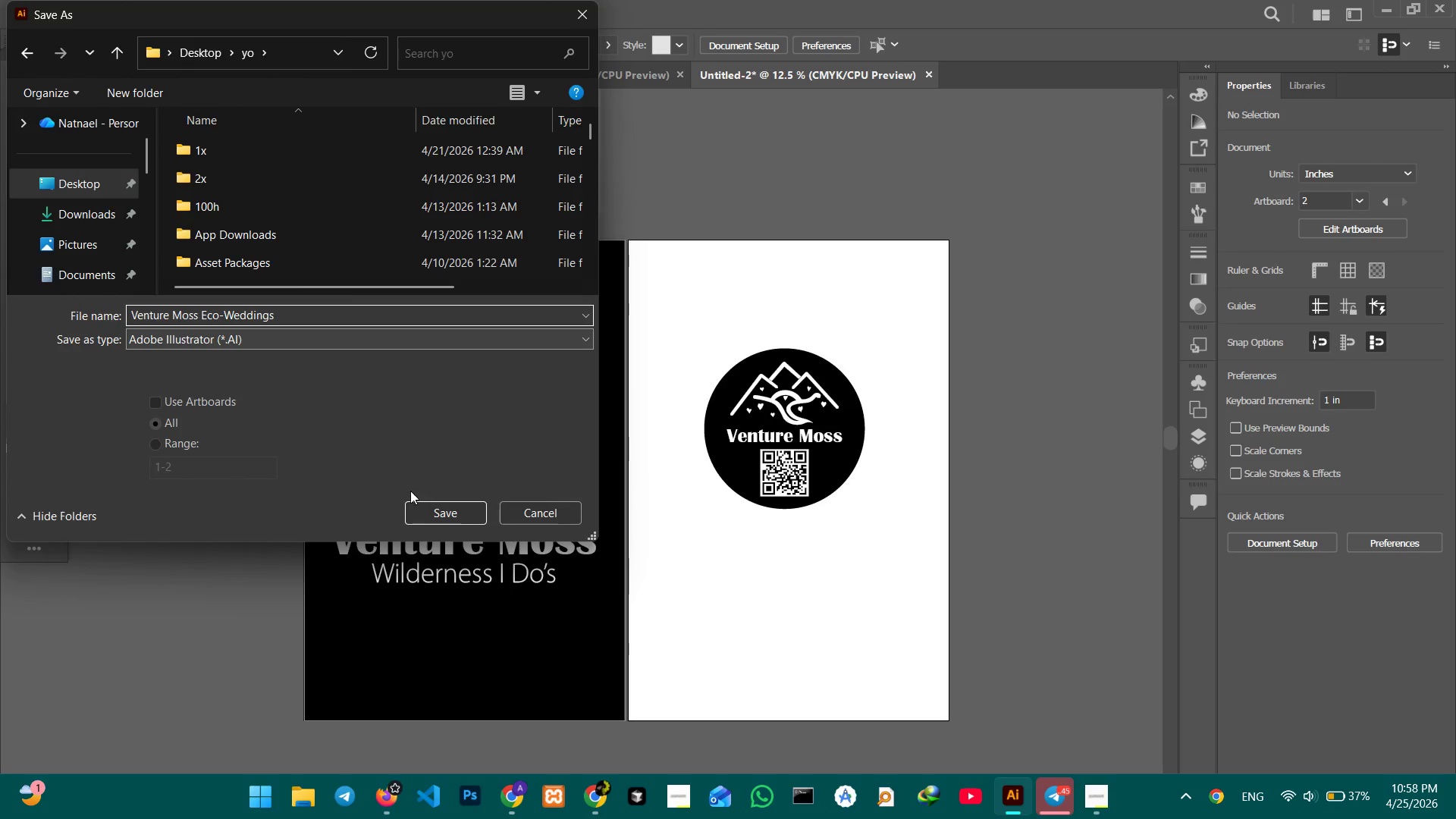 
left_click([416, 508])
 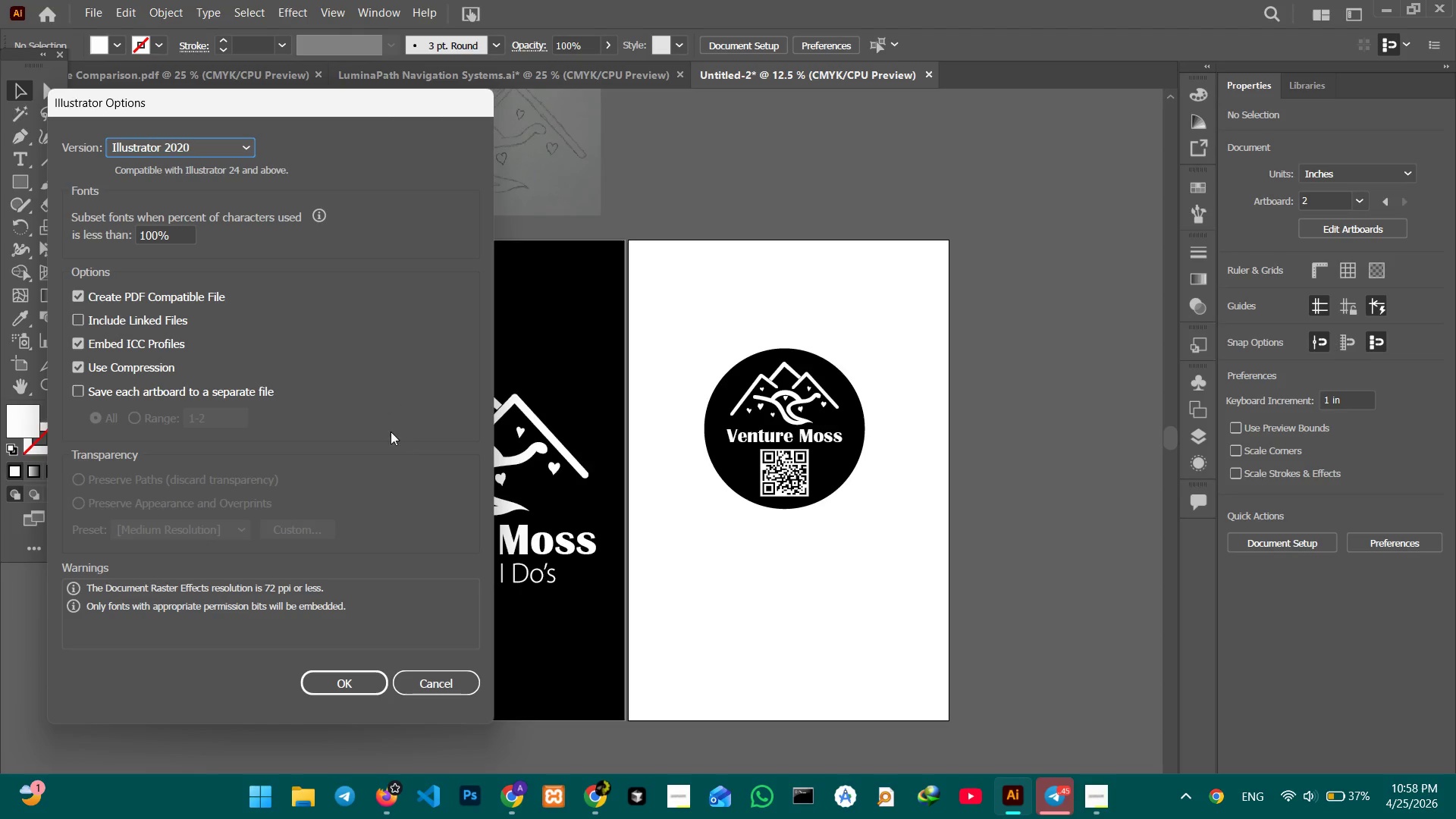 
left_click([369, 670])
 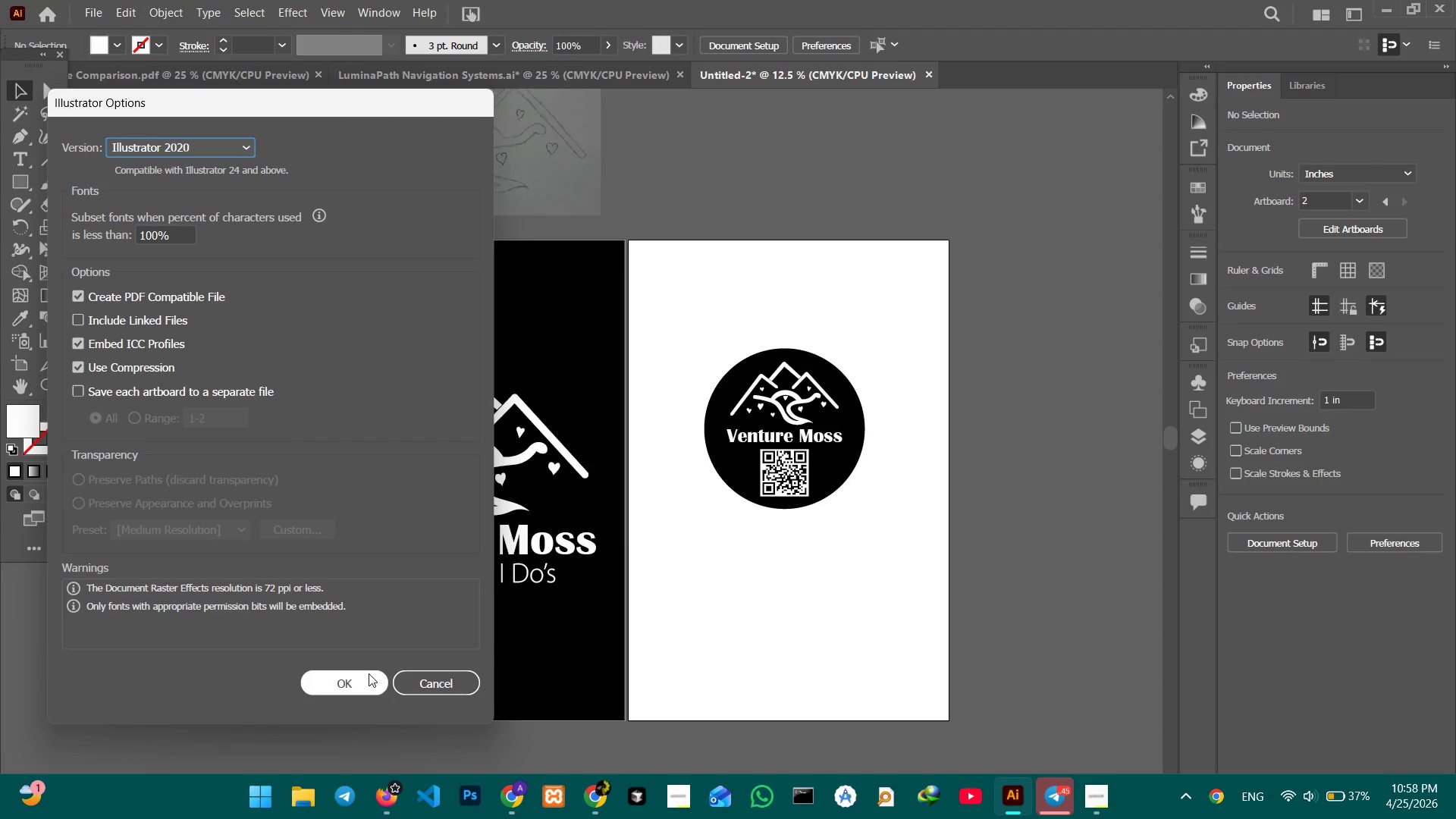 
double_click([369, 673])
 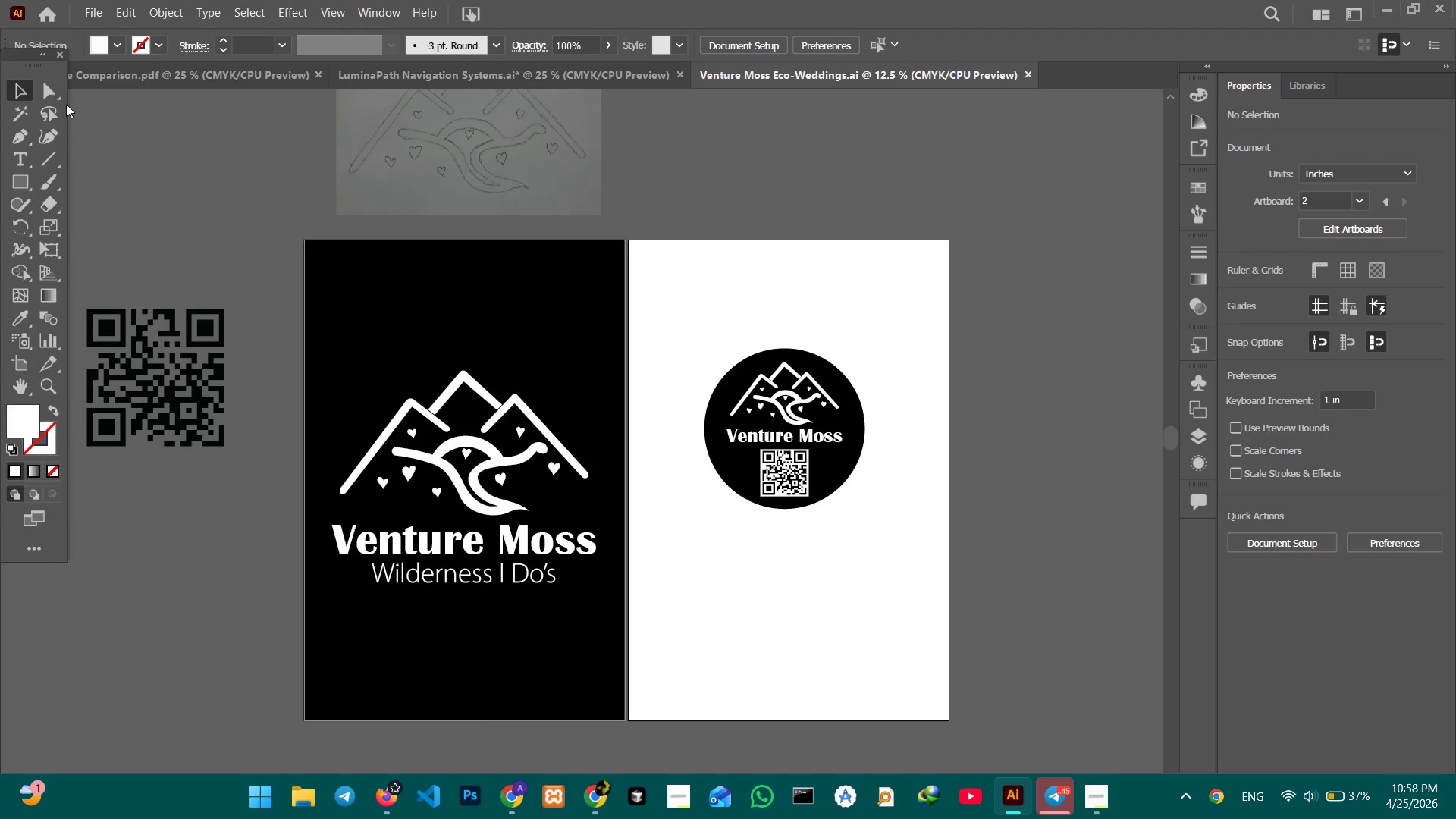 
left_click([88, 17])
 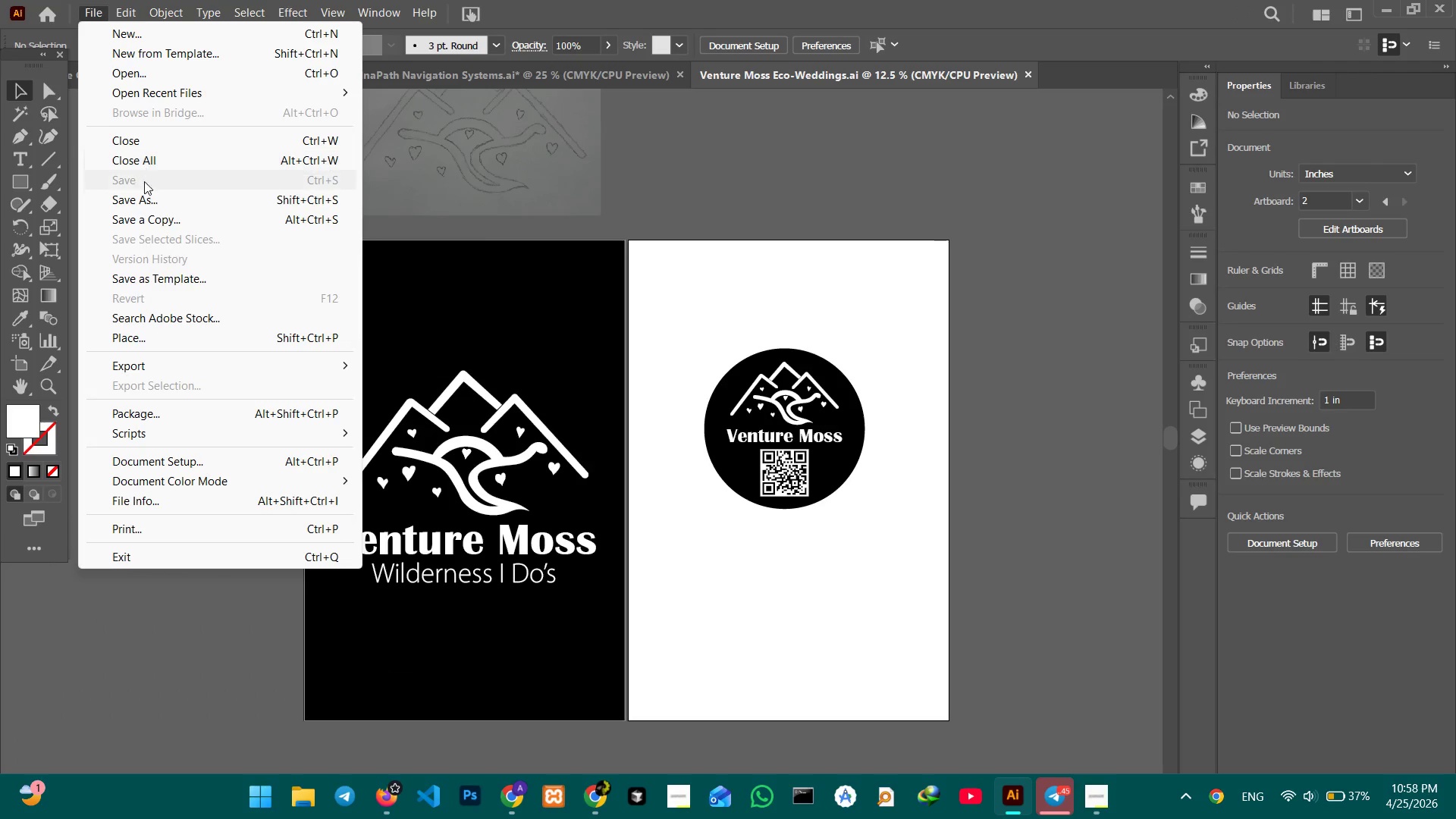 
left_click([144, 193])
 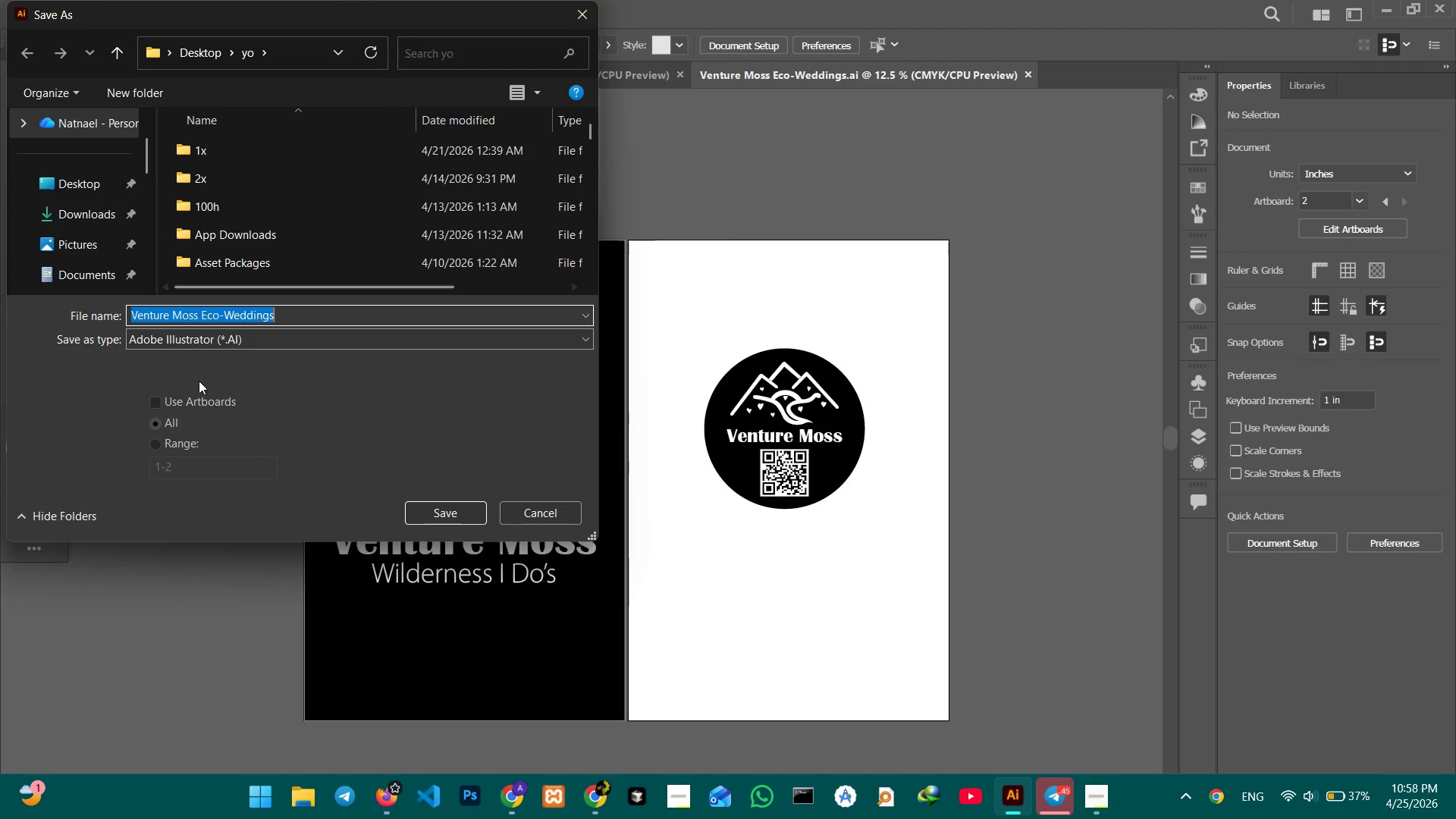 
left_click([206, 342])
 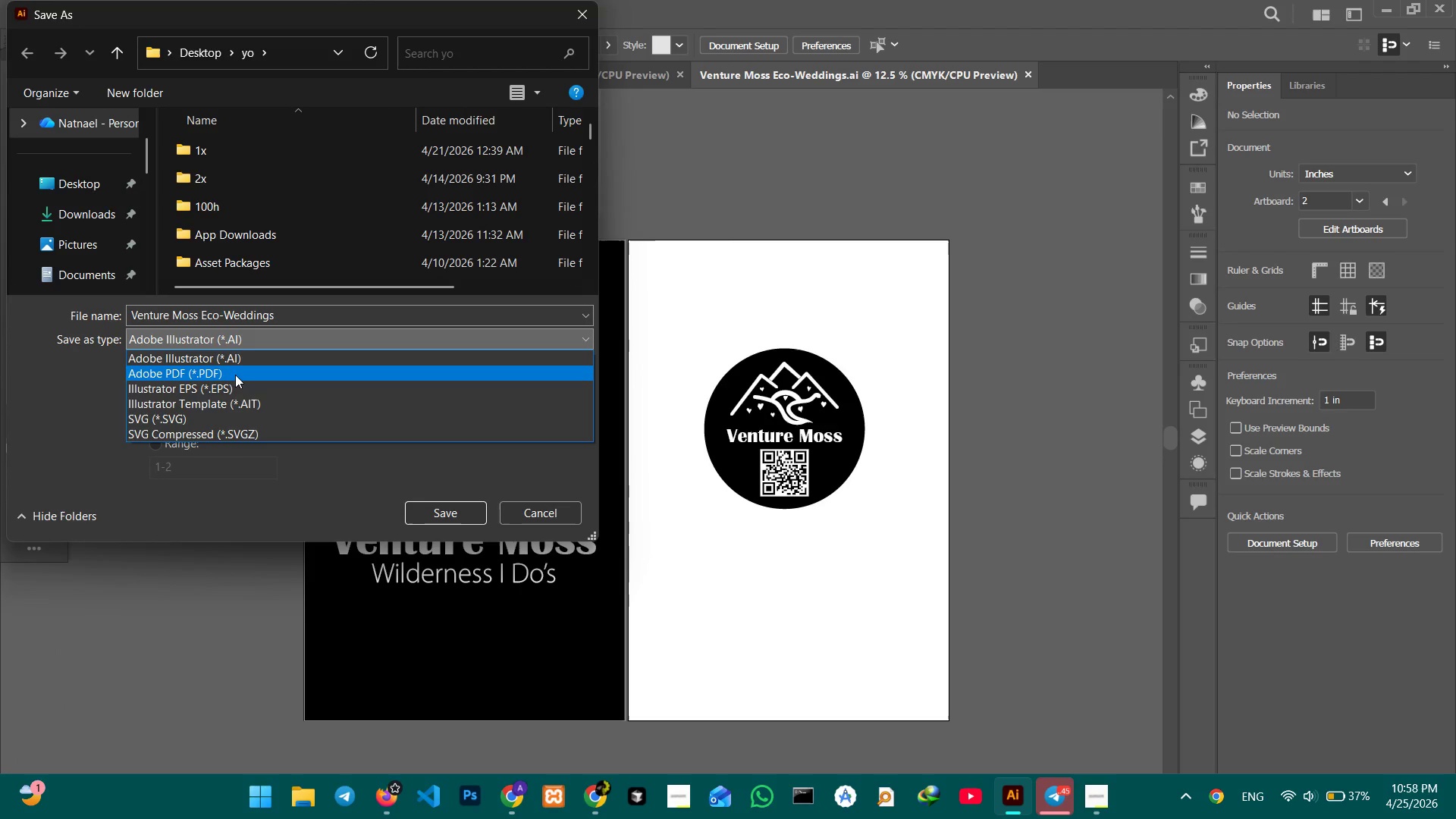 
left_click([235, 375])
 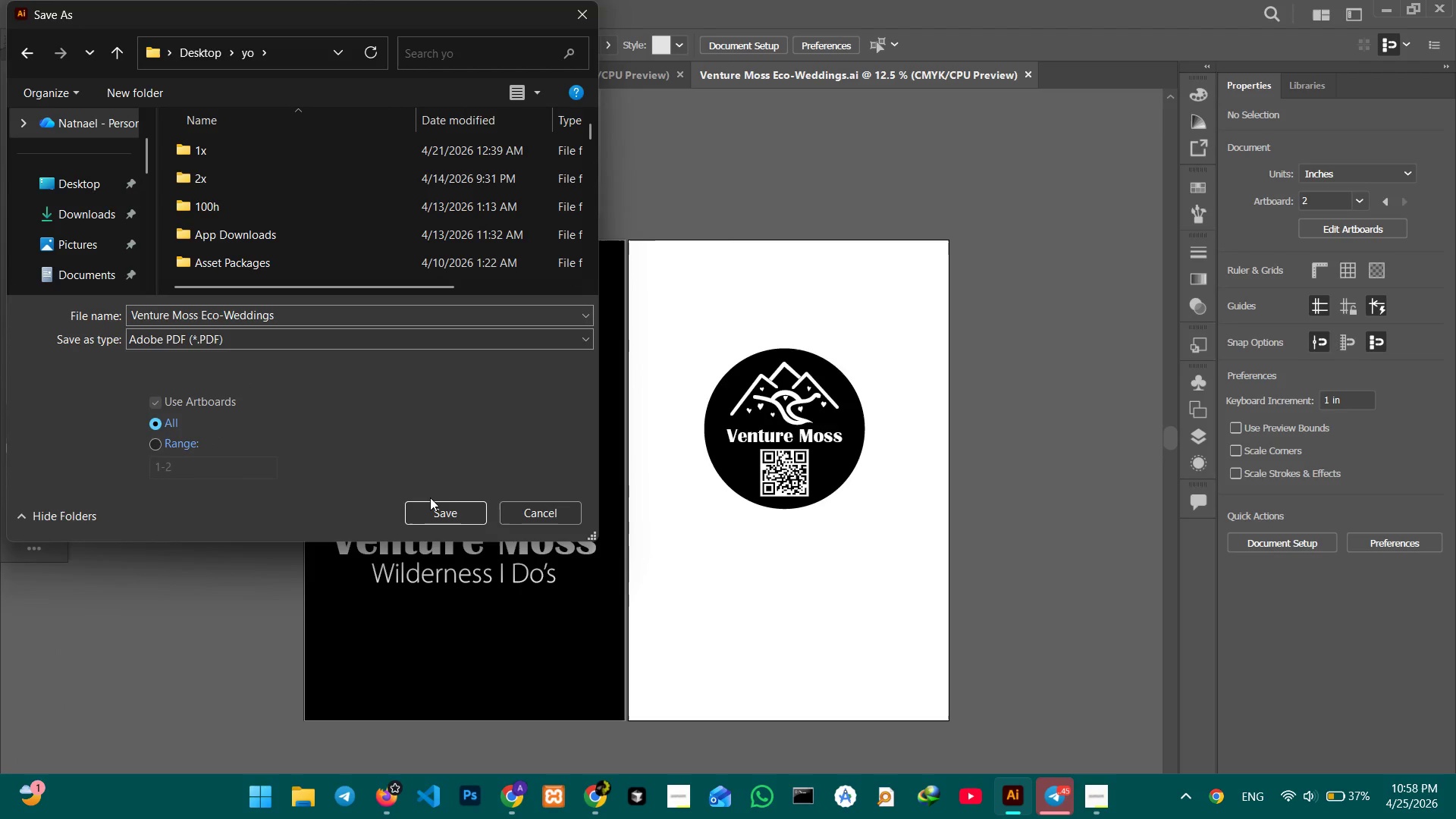 
left_click([430, 500])
 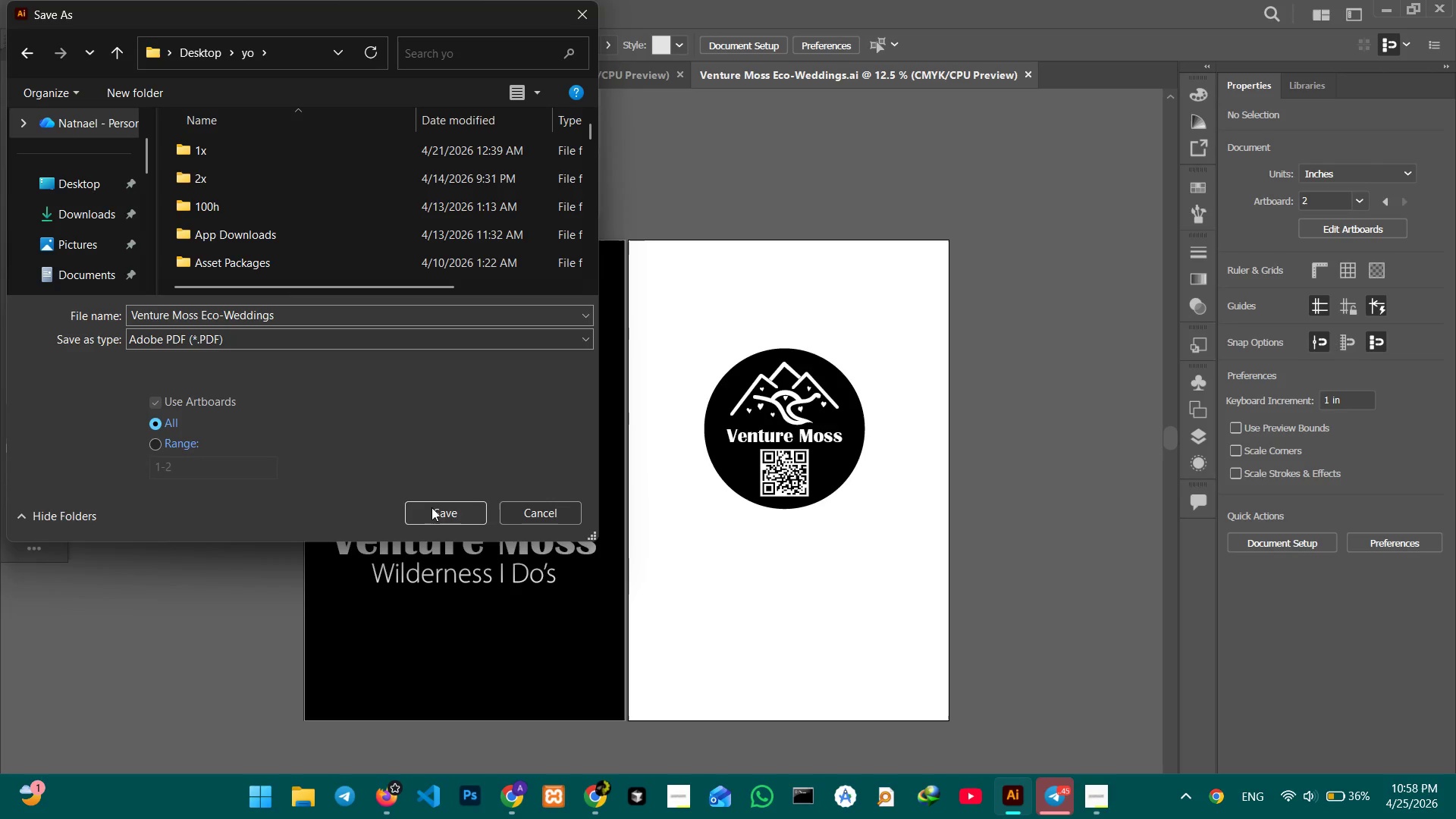 
double_click([431, 507])
 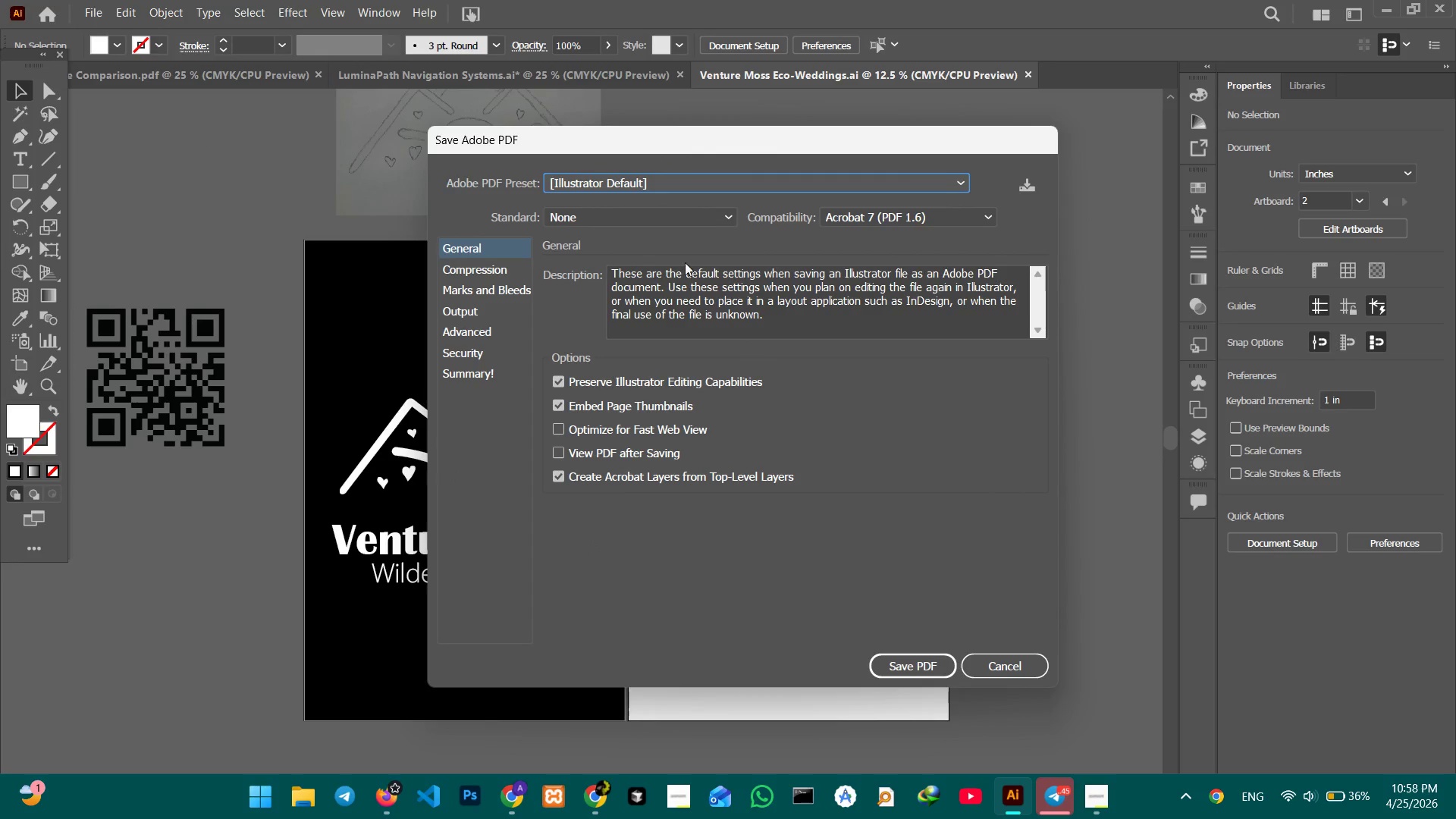 
left_click([658, 185])
 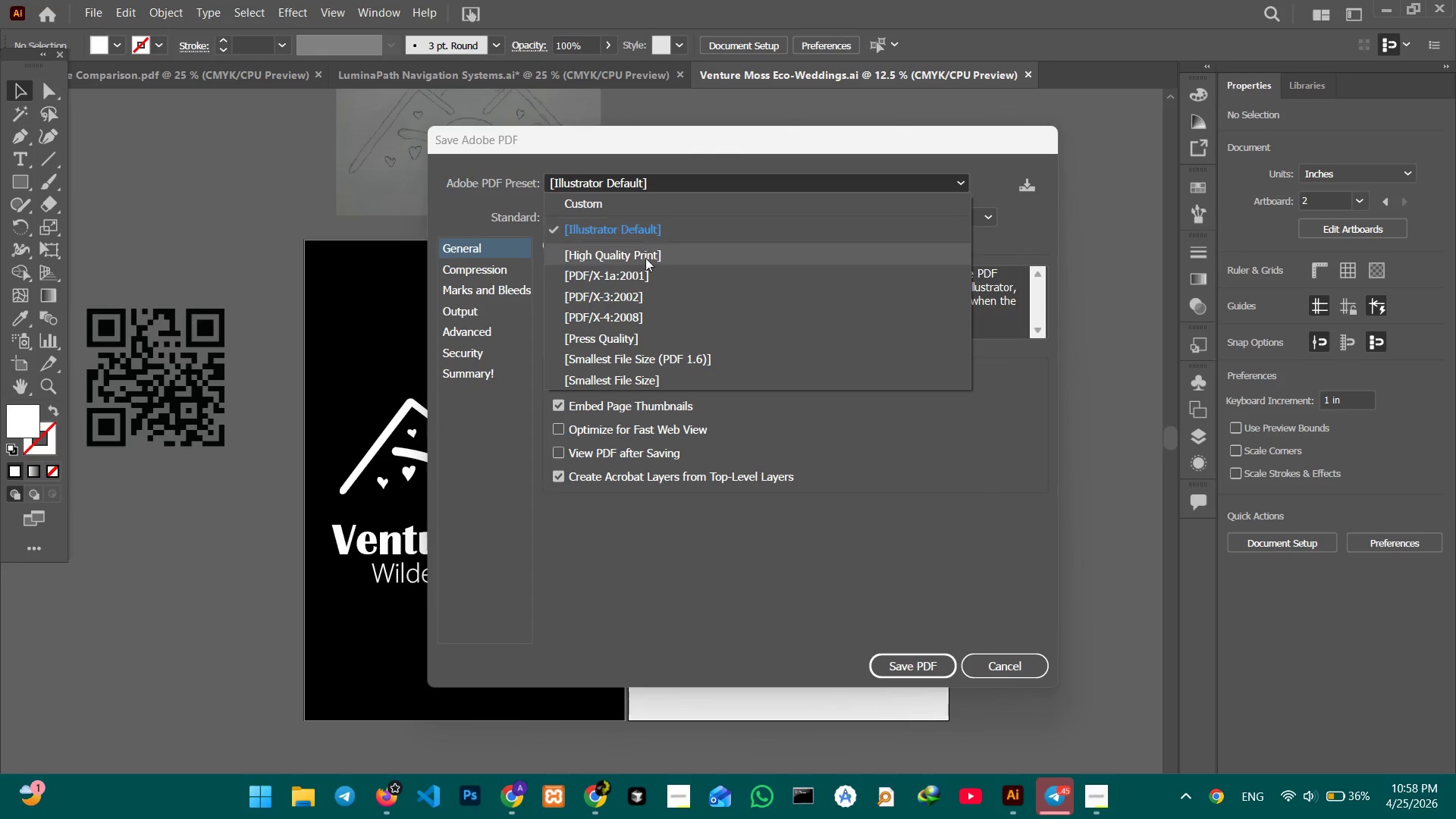 
left_click([645, 260])
 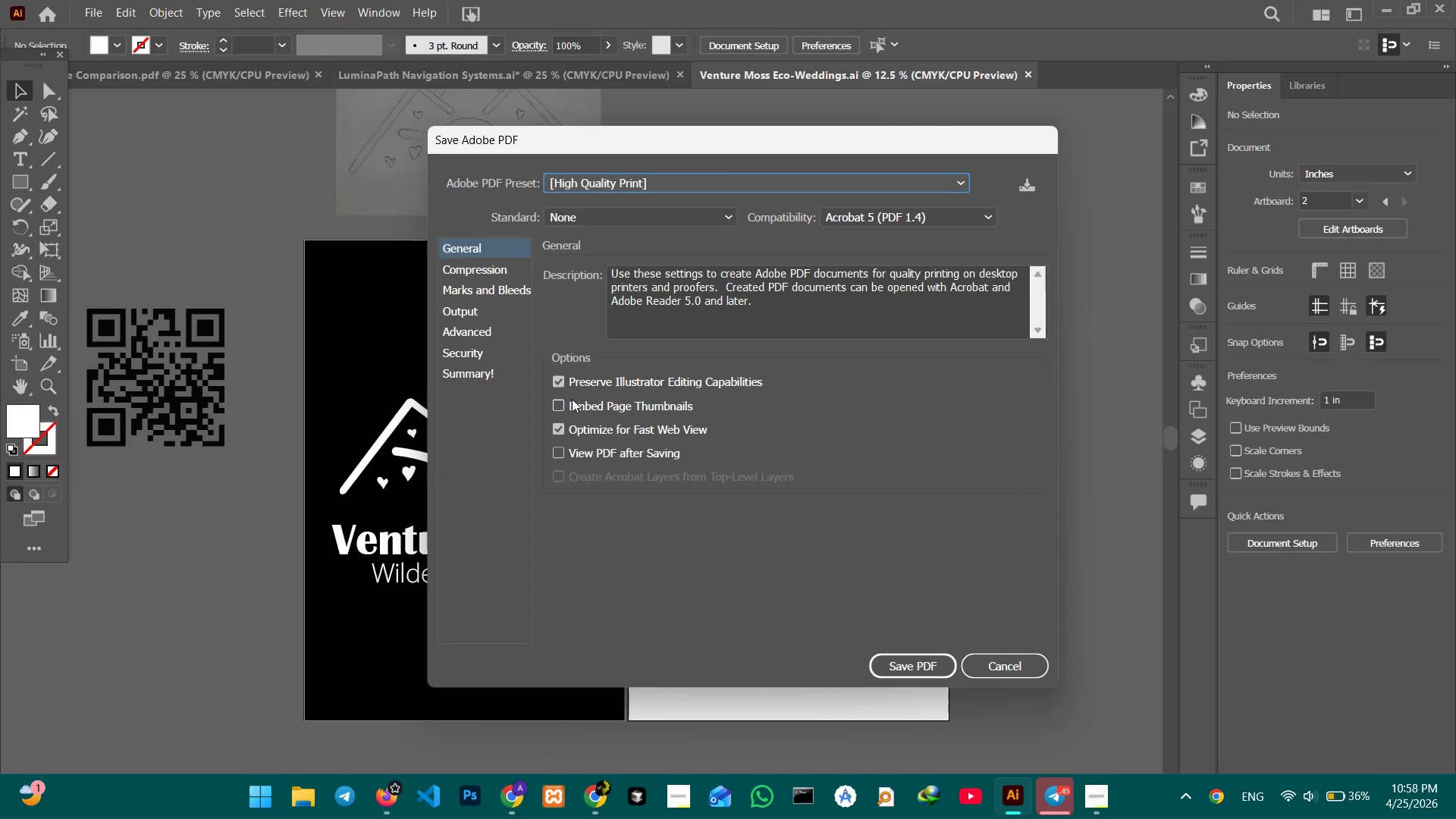 
left_click([574, 386])
 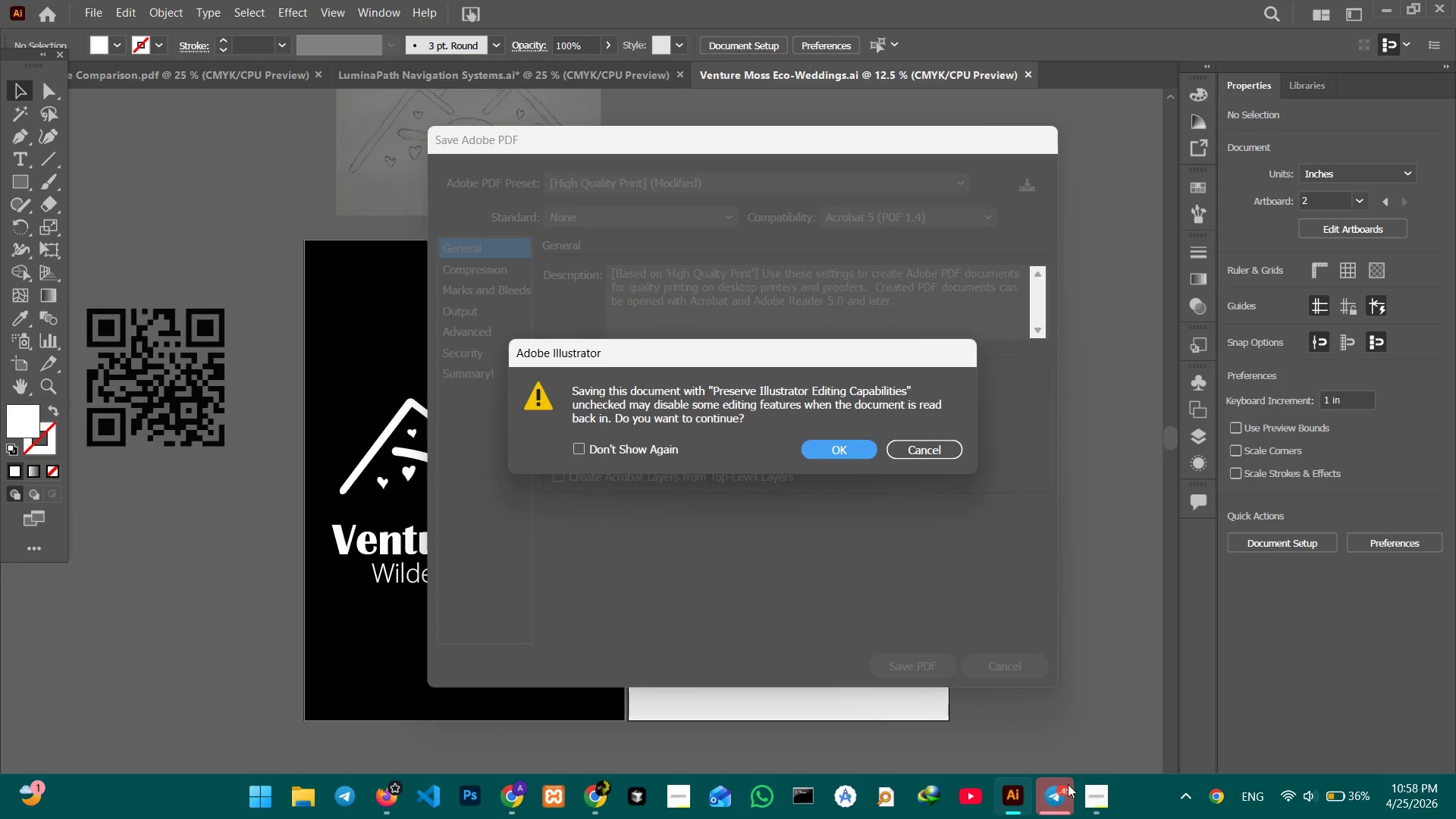 
left_click([828, 456])
 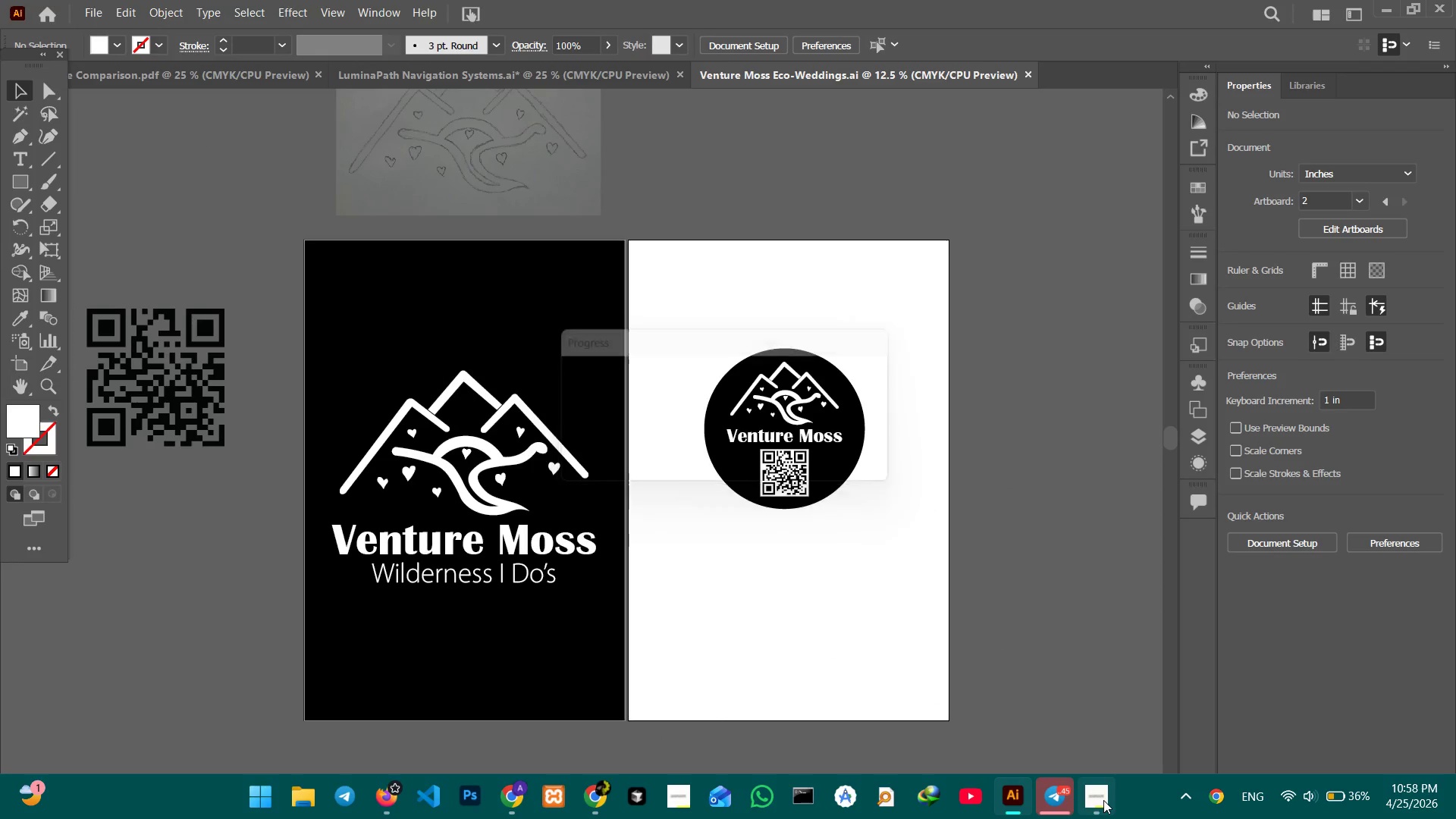 
left_click([1100, 796])